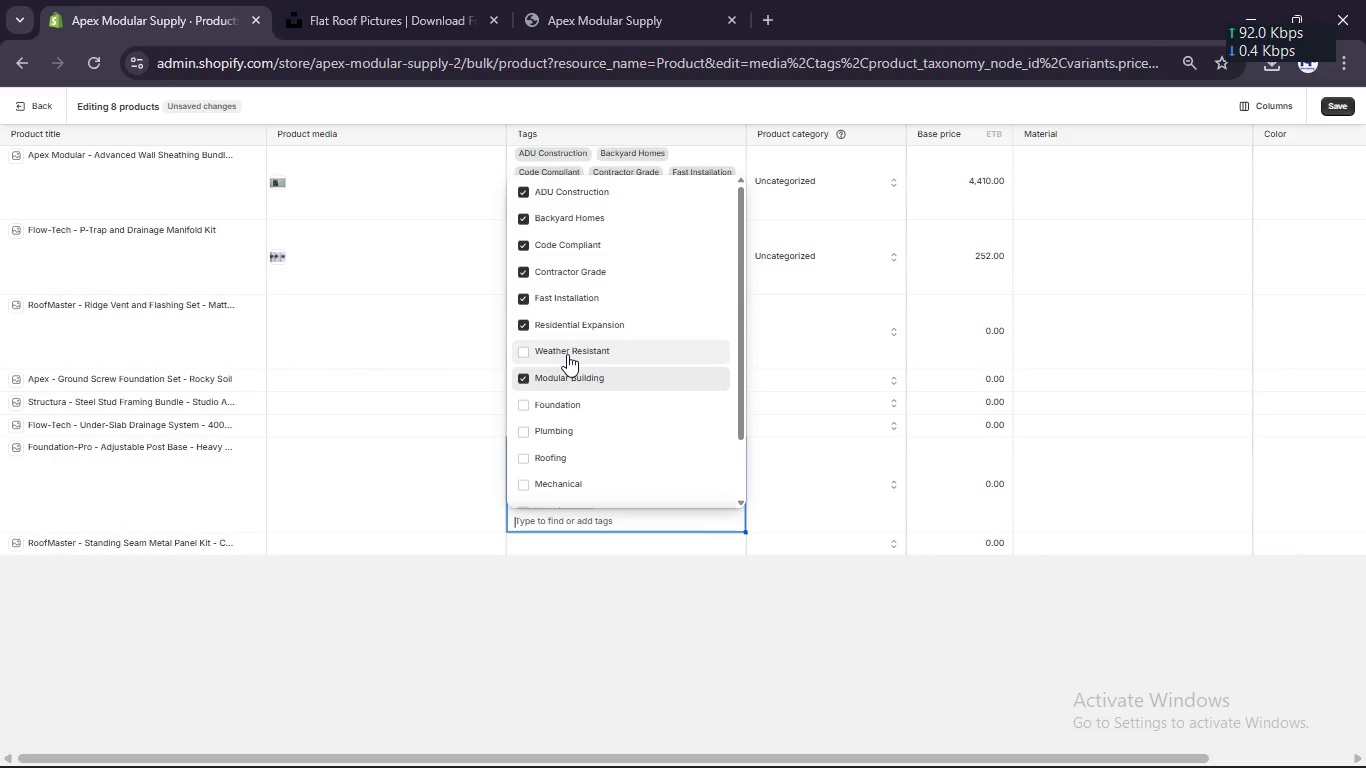 
left_click([567, 354])
 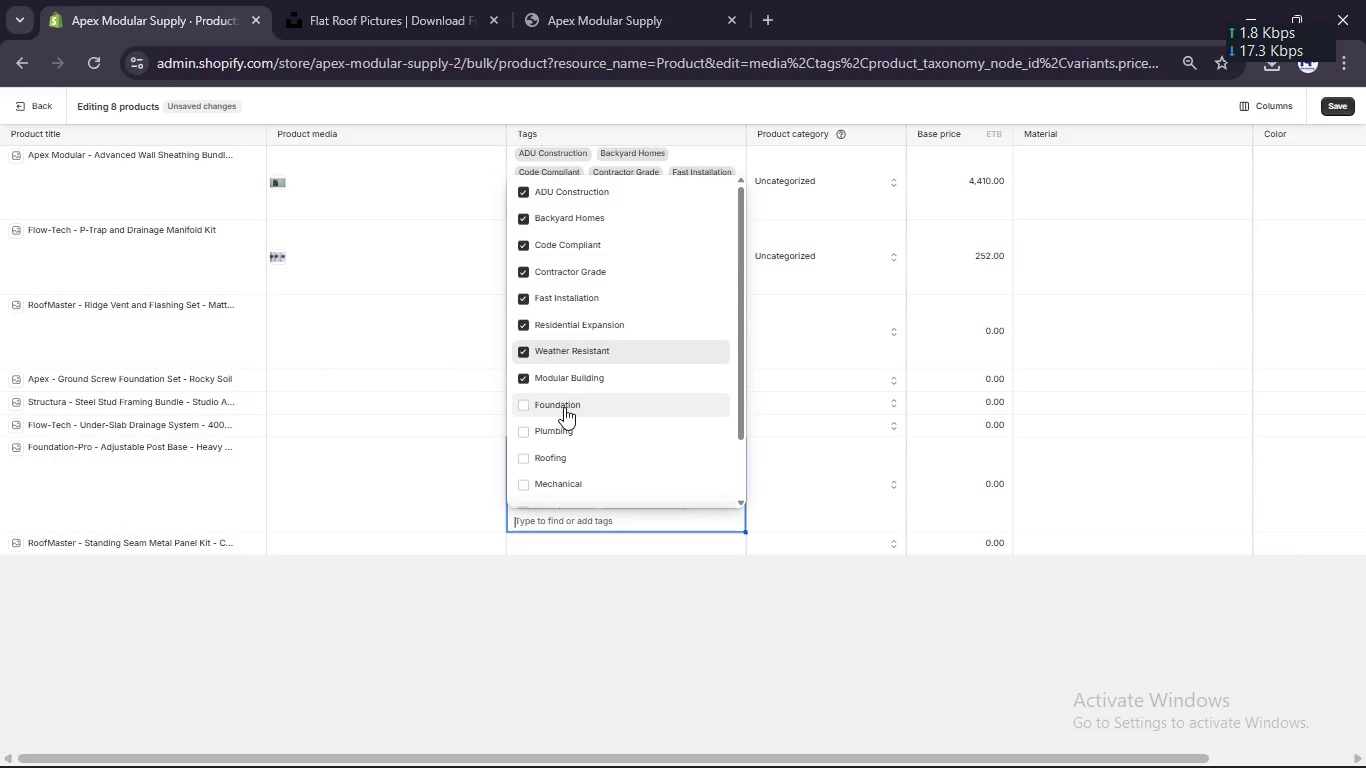 
wait(6.34)
 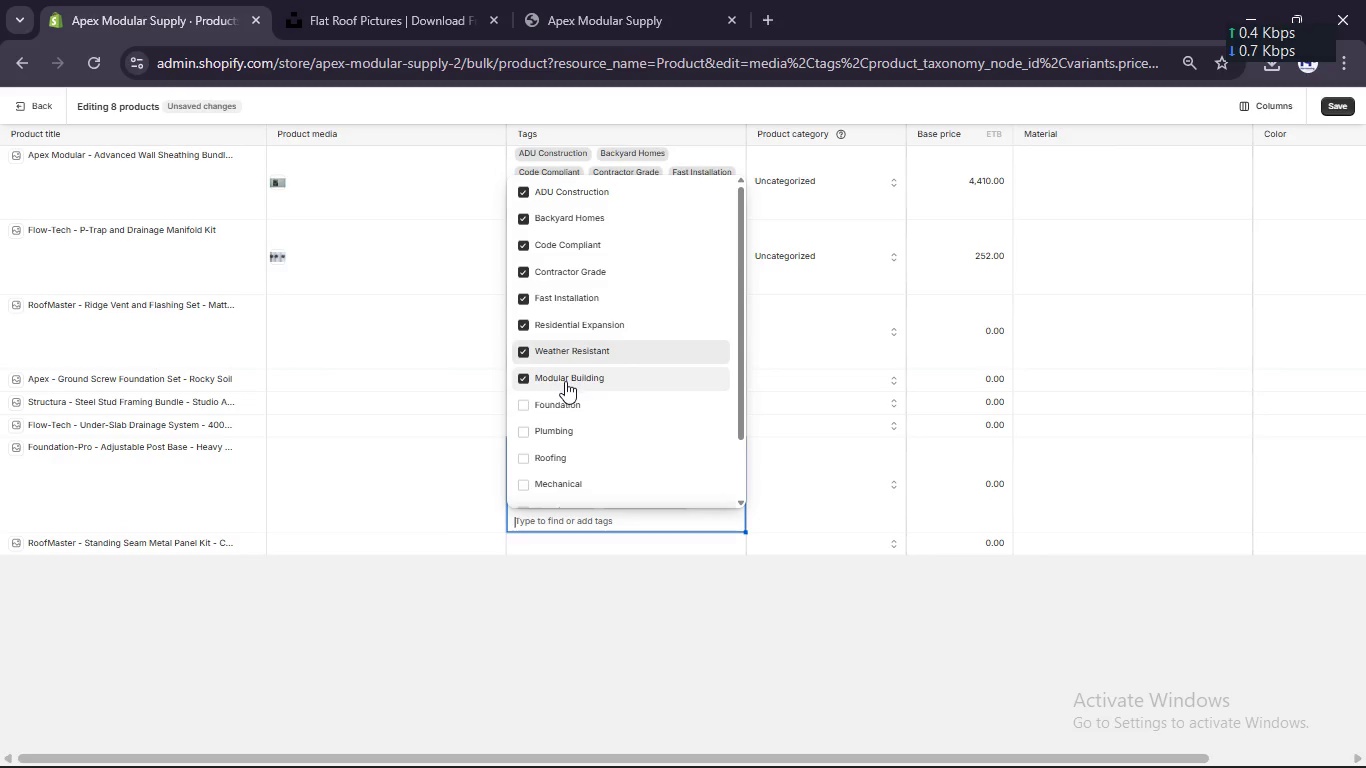 
scroll: coordinate [564, 411], scroll_direction: down, amount: 2.0
 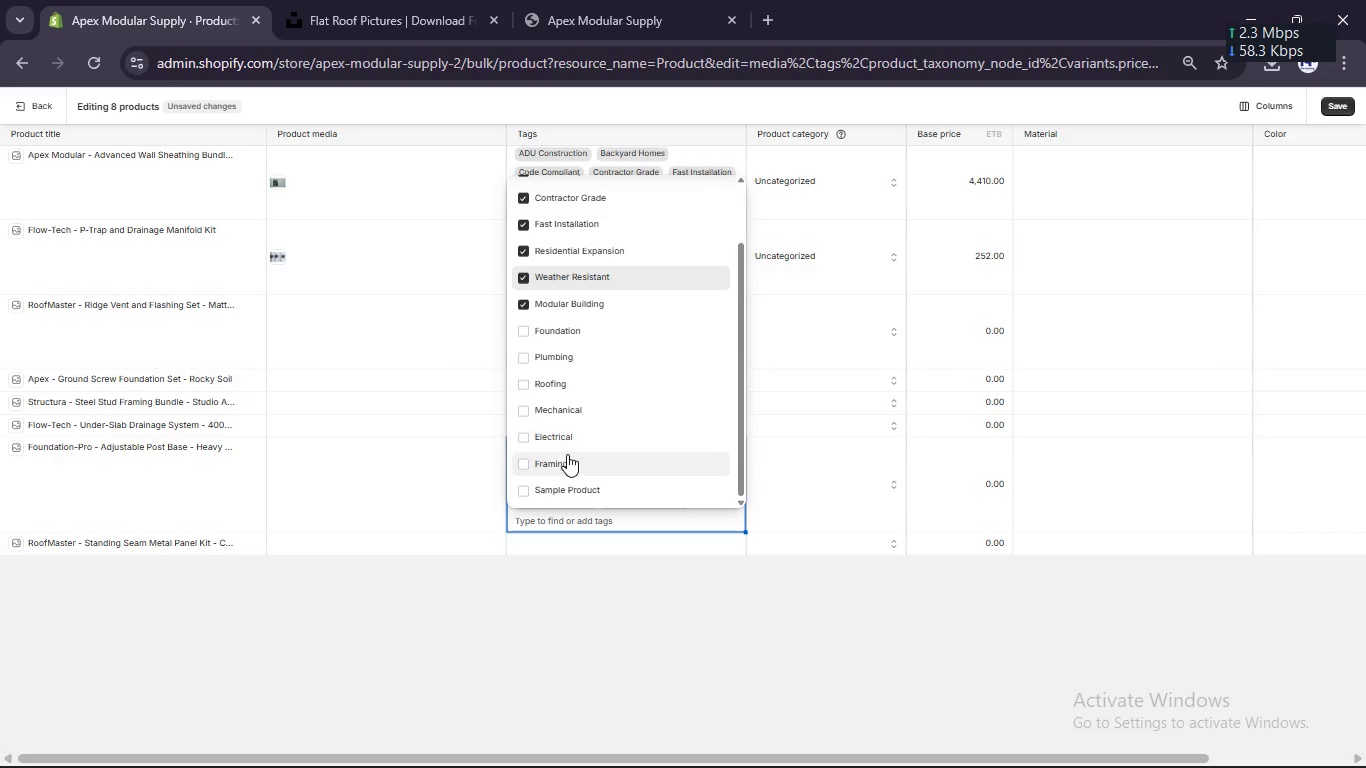 
left_click([567, 454])
 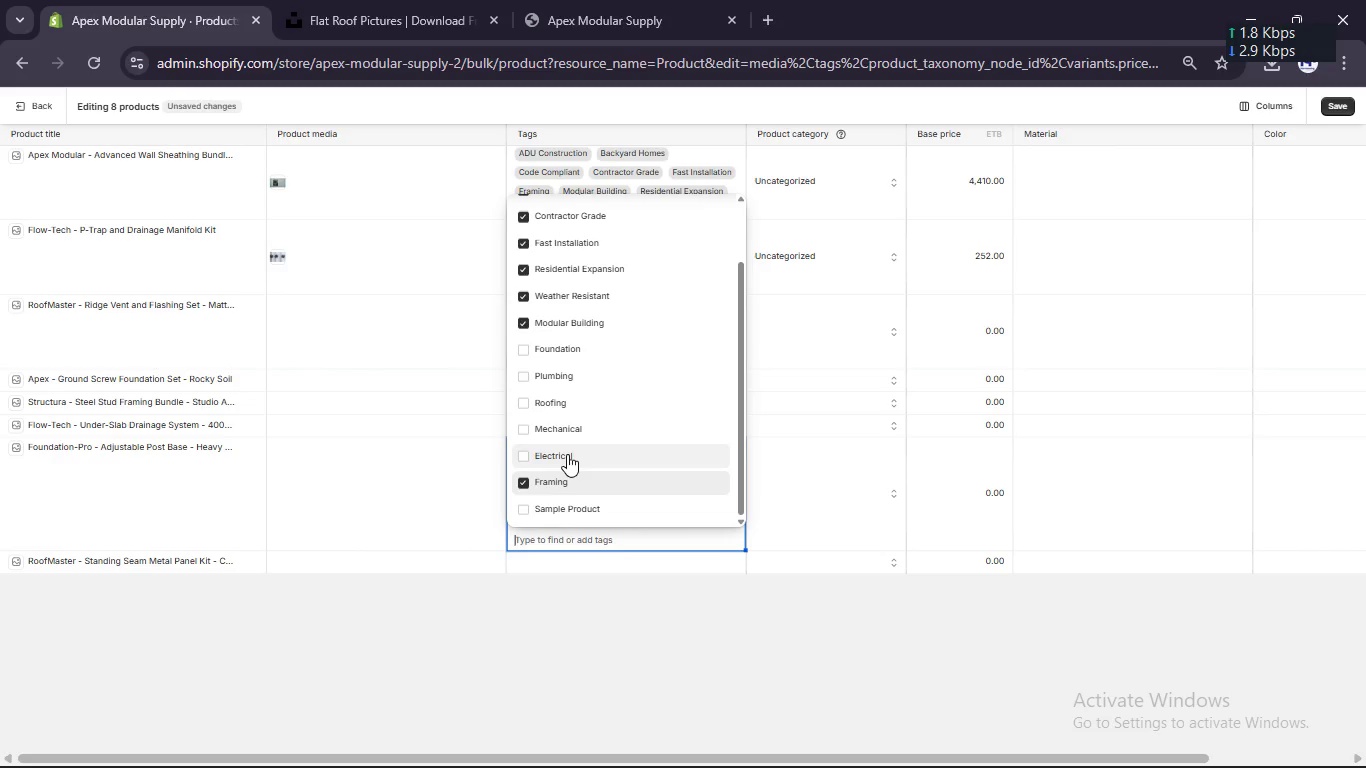 
left_click([567, 454])
 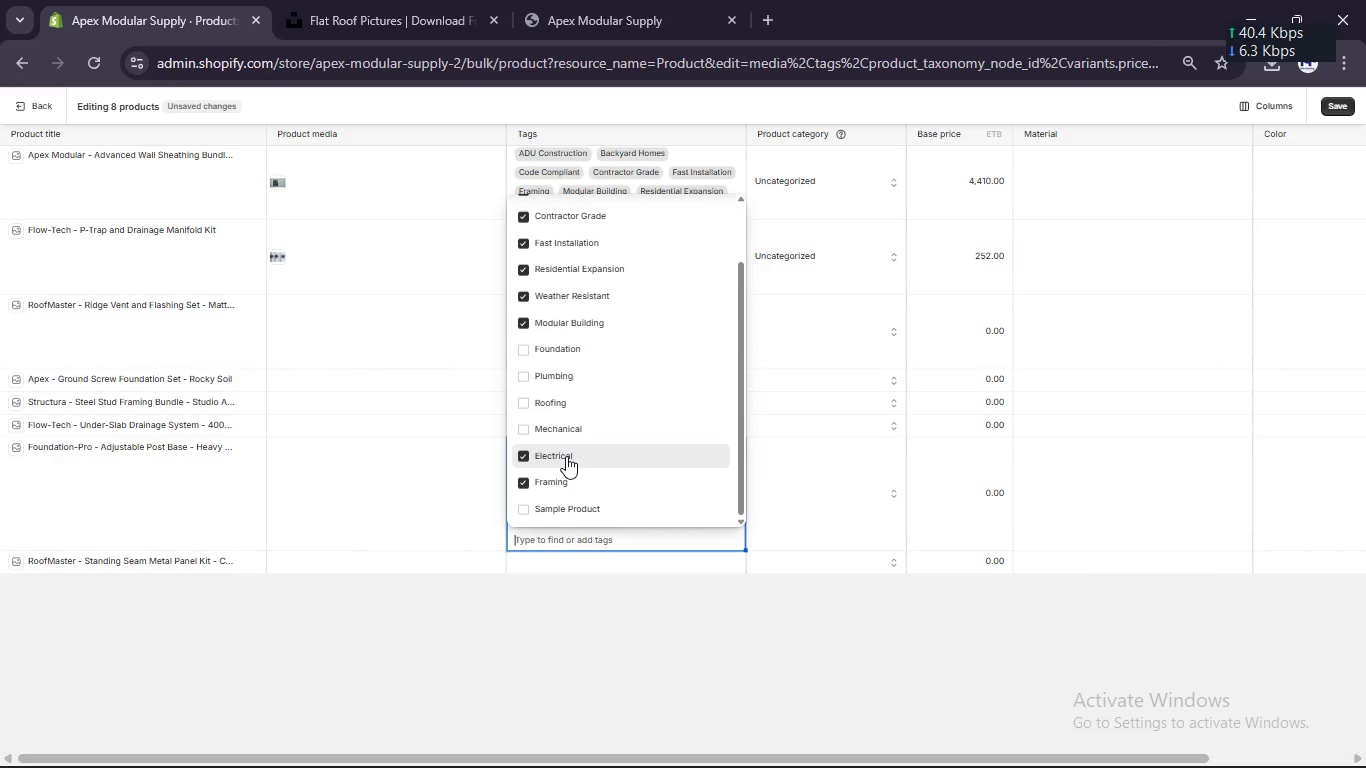 
wait(5.08)
 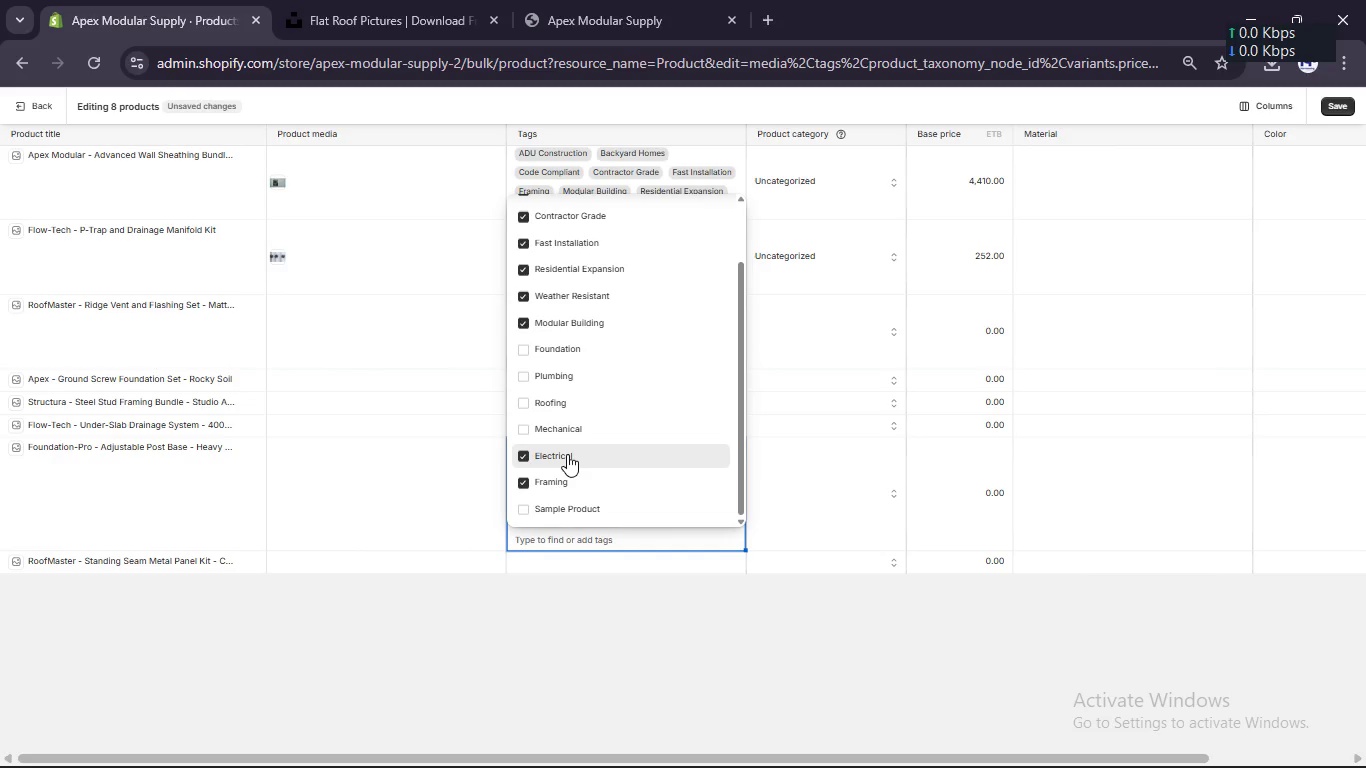 
left_click([633, 633])
 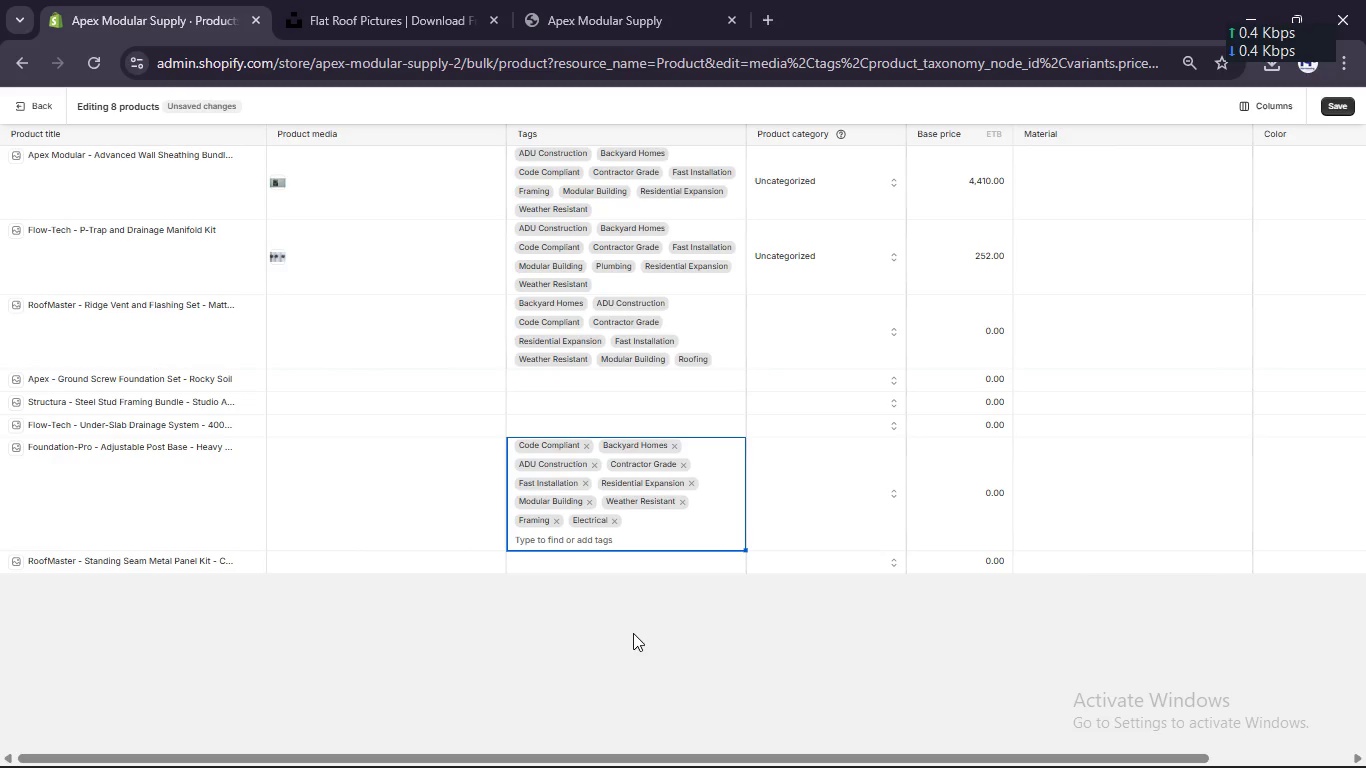 